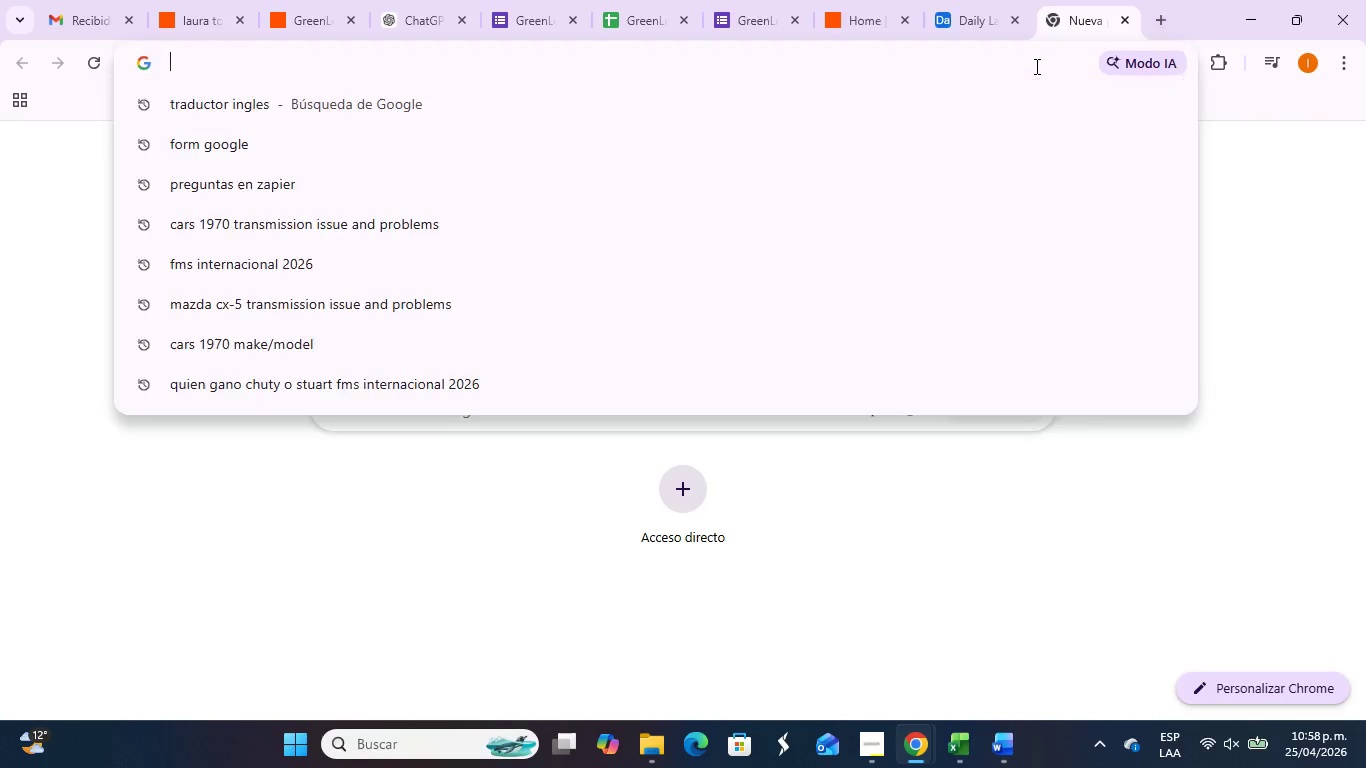 
key(S)
 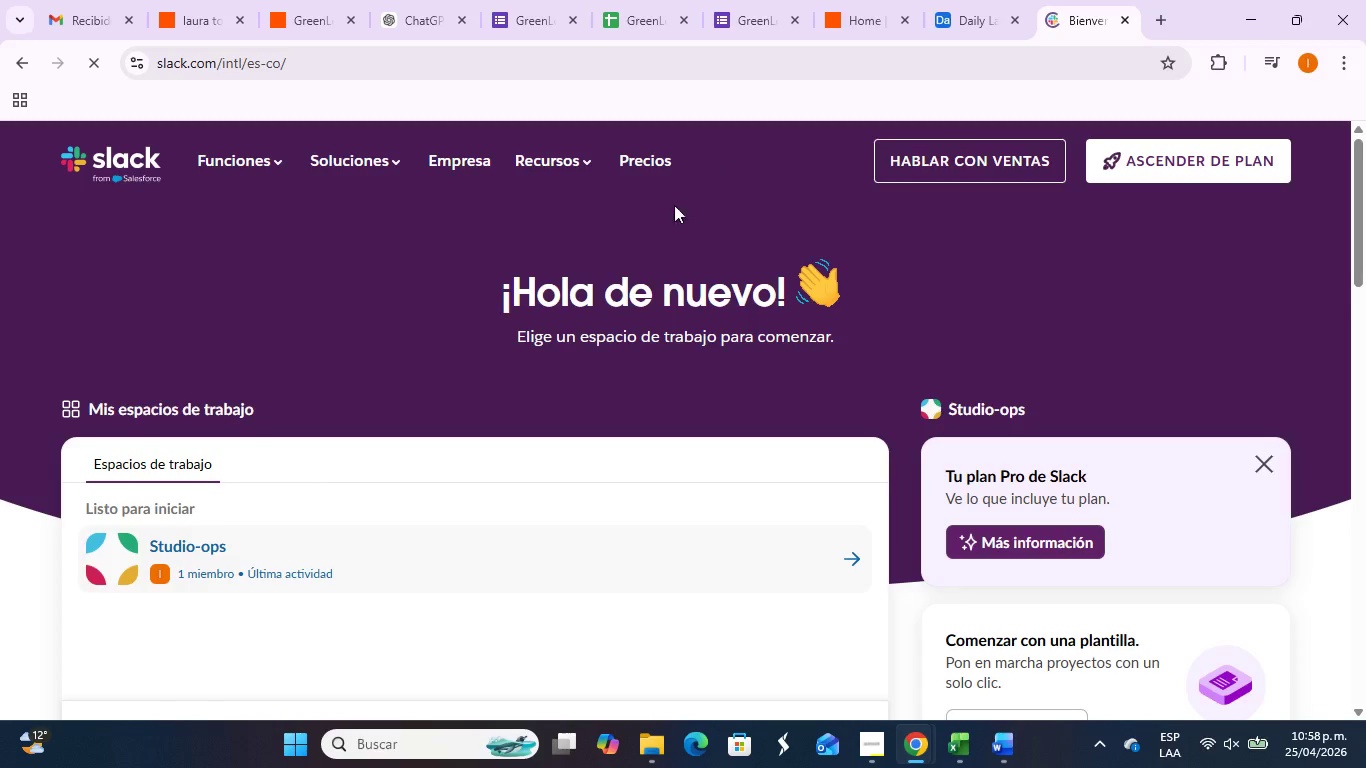 
wait(5.41)
 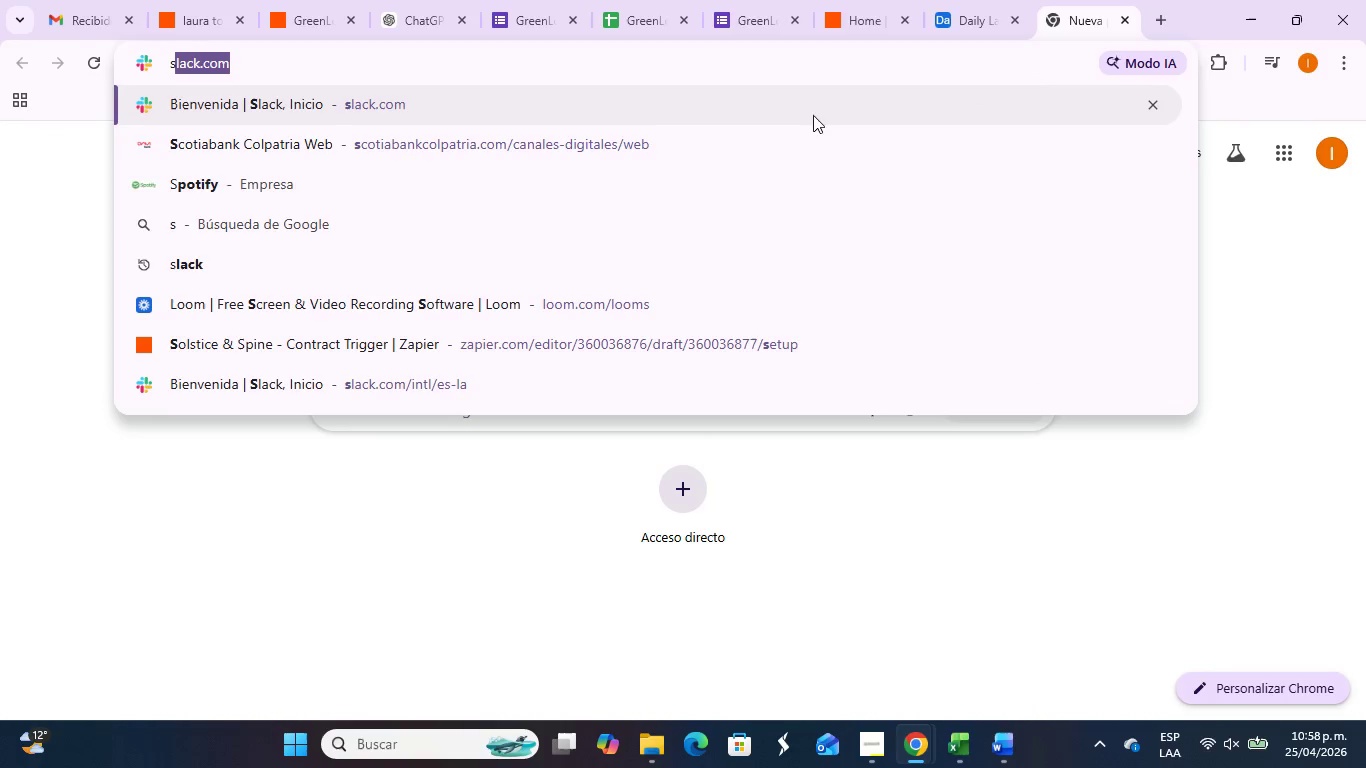 
left_click([378, 571])
 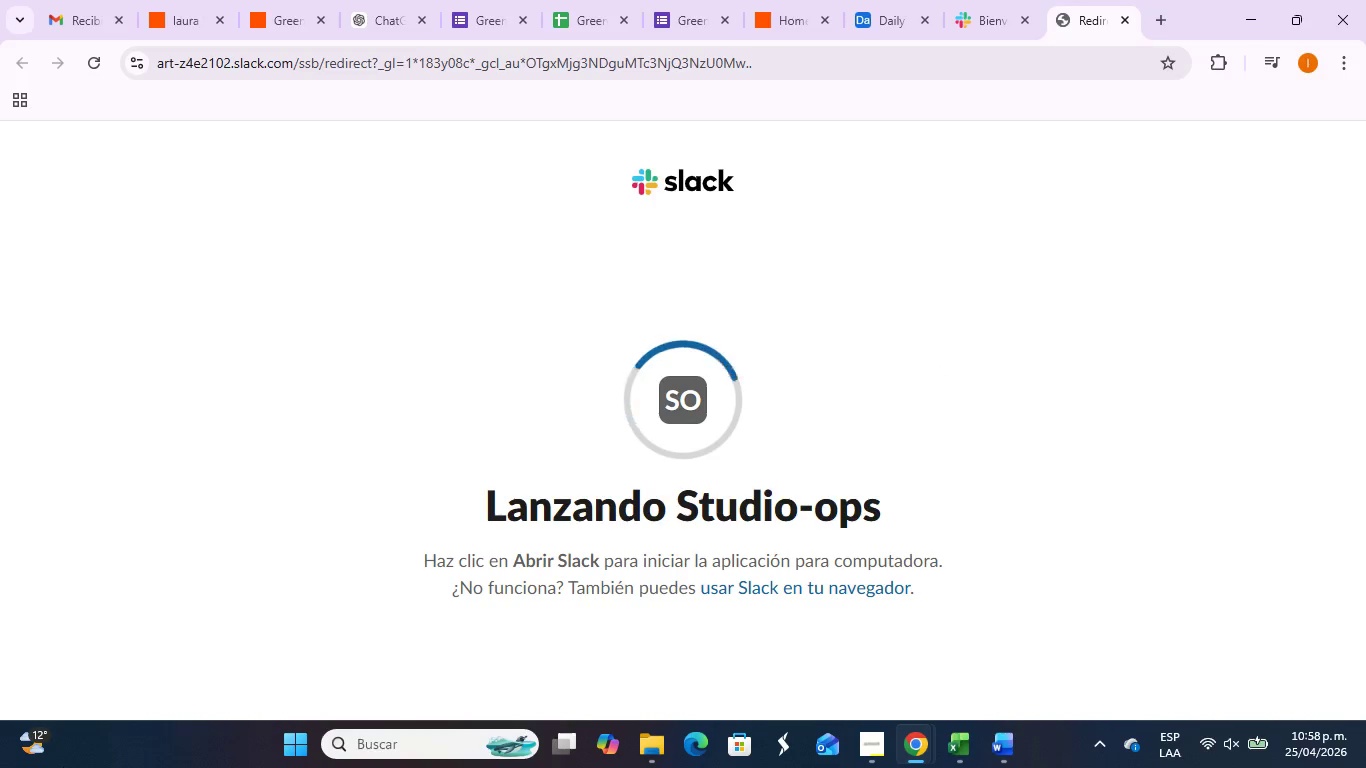 
wait(7.27)
 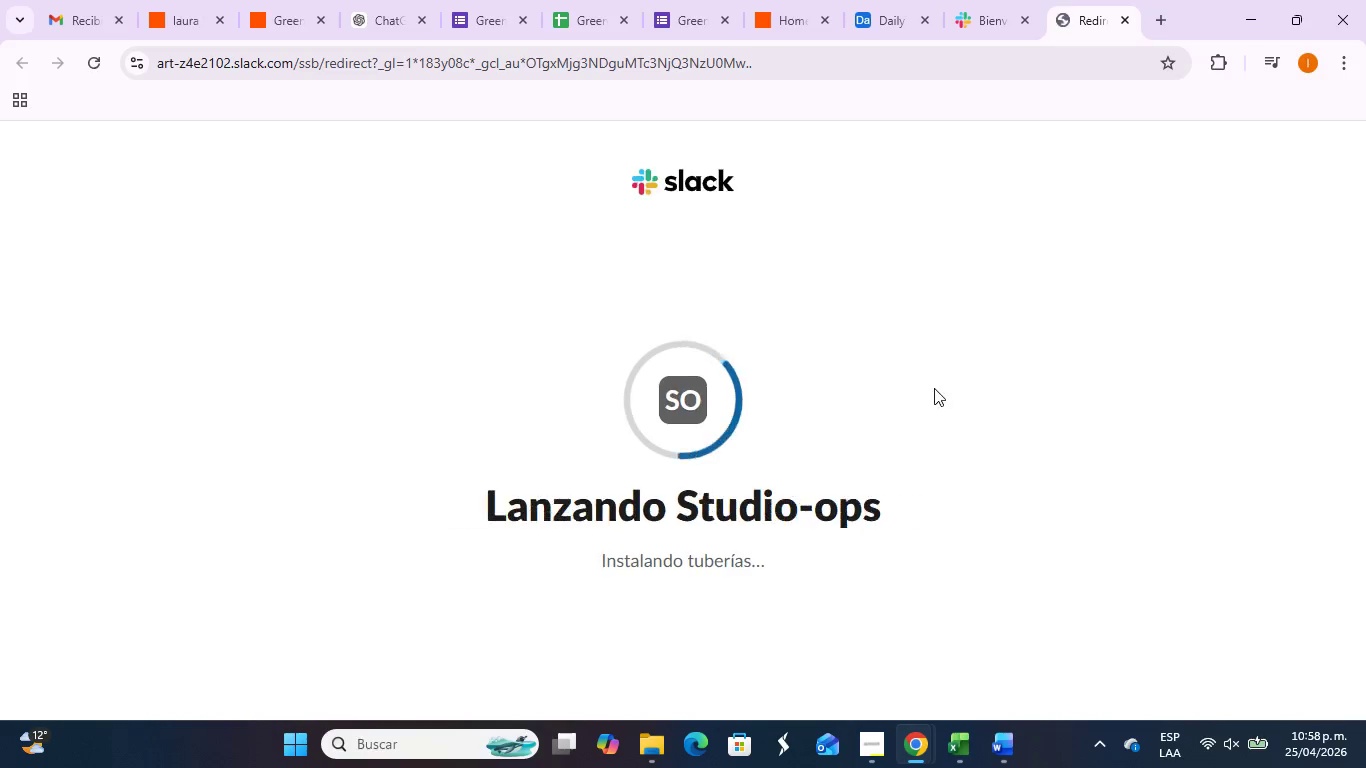 
left_click([830, 593])
 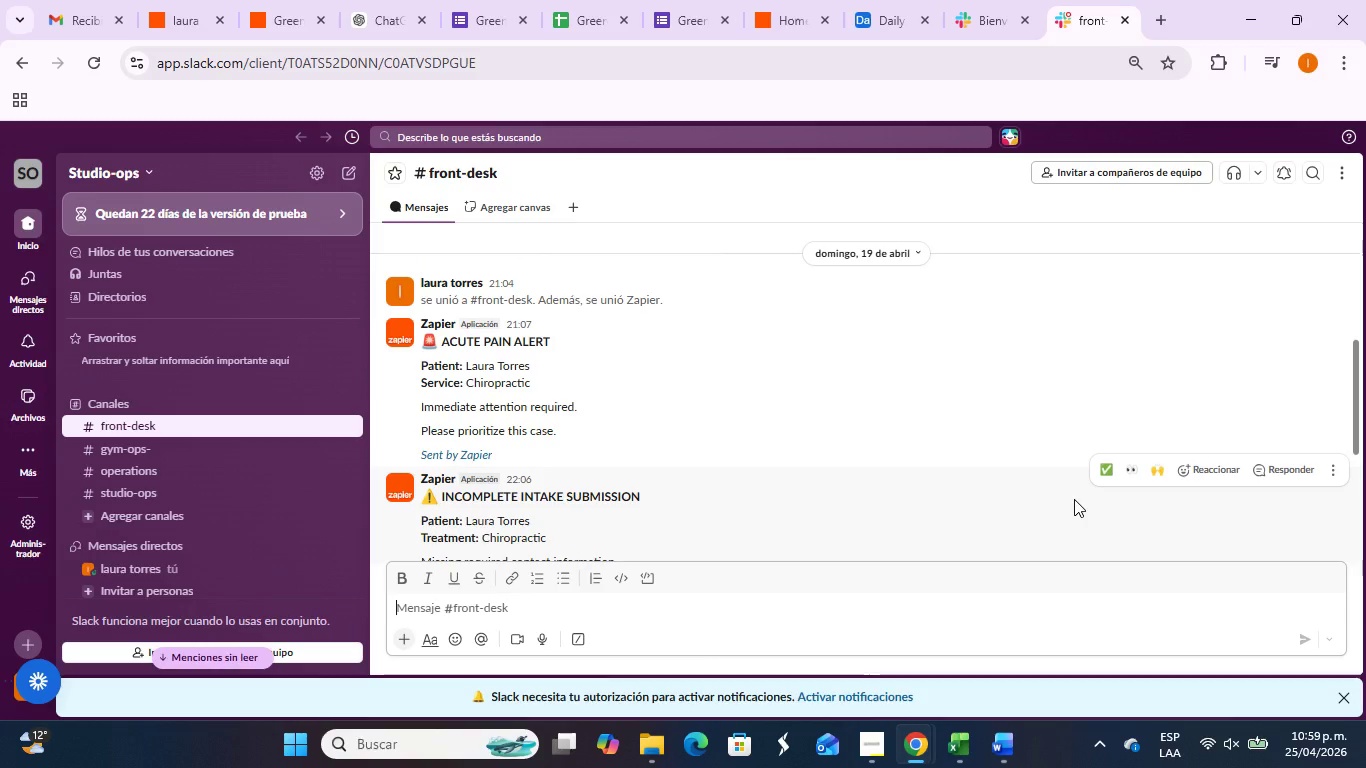 
wait(27.16)
 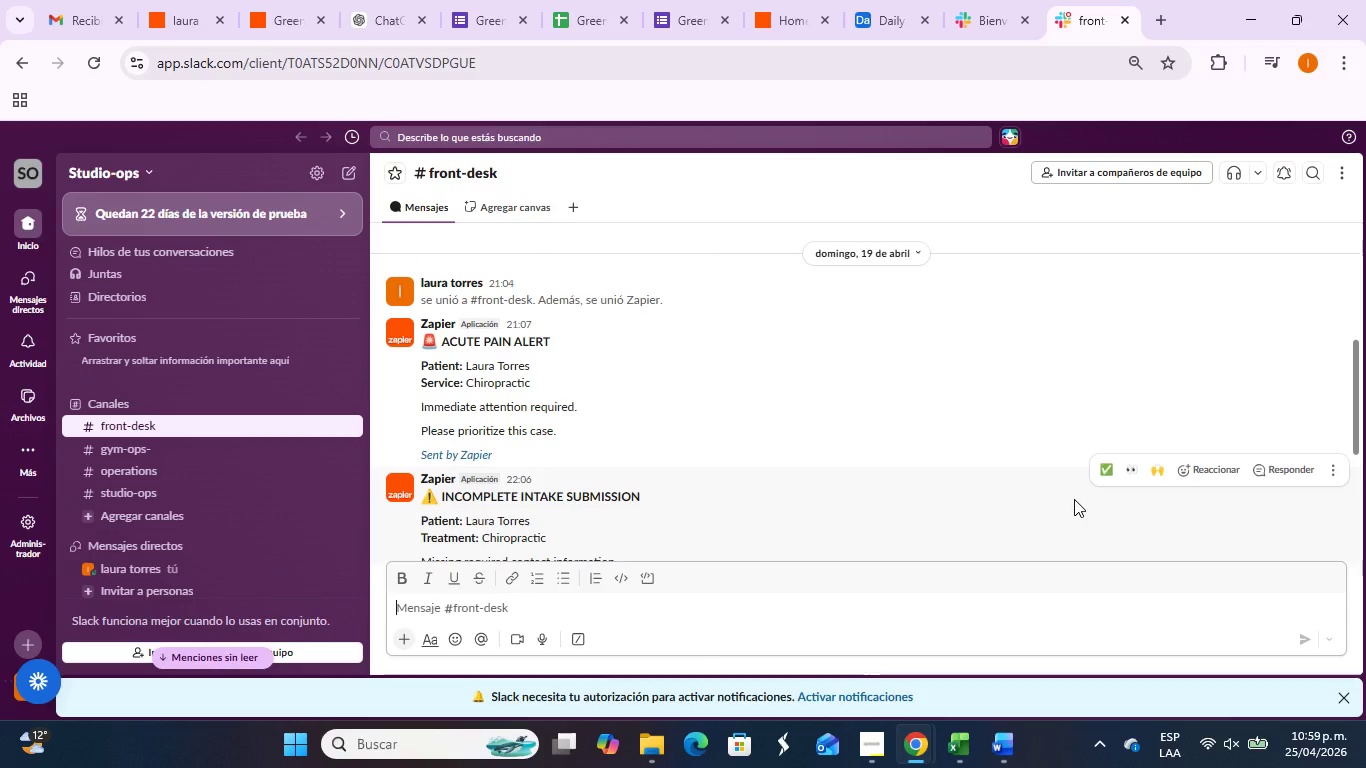 
mouse_move([212, 519])
 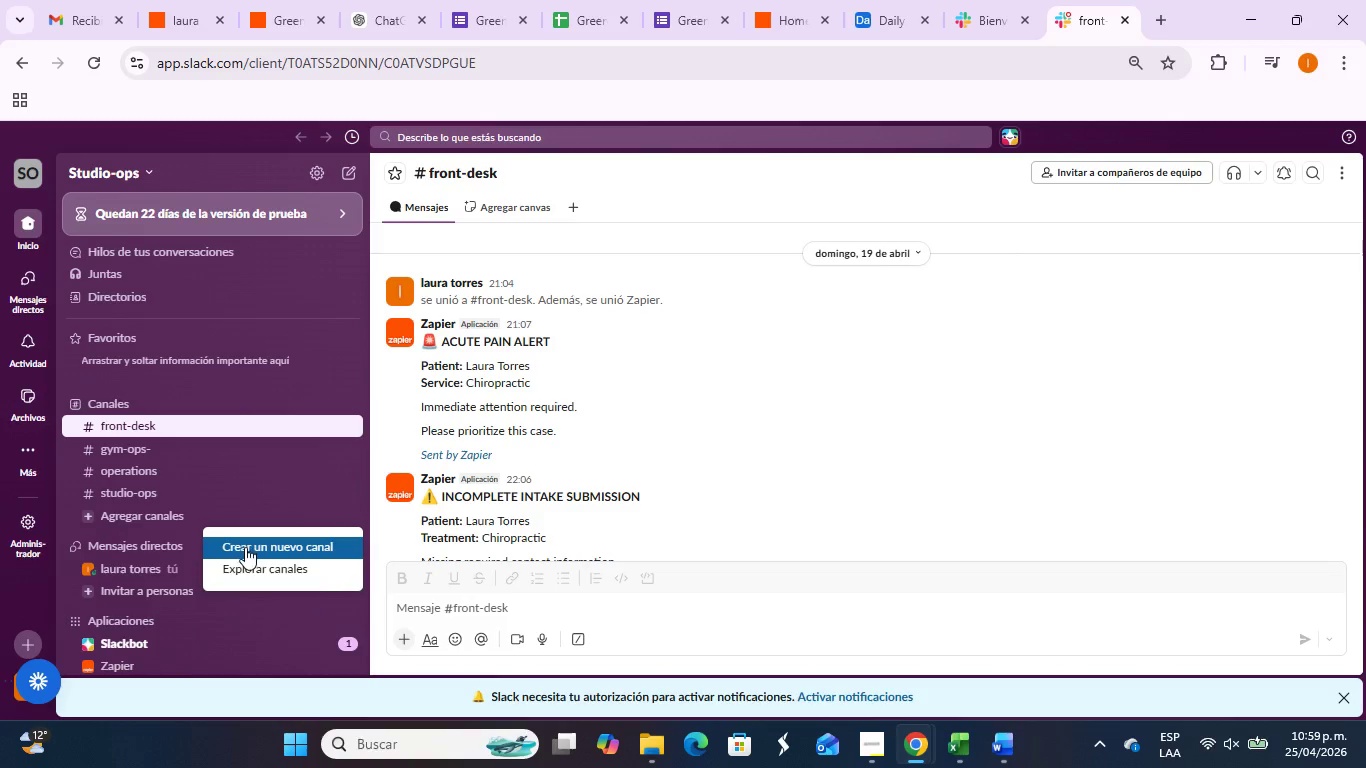 
left_click([245, 547])
 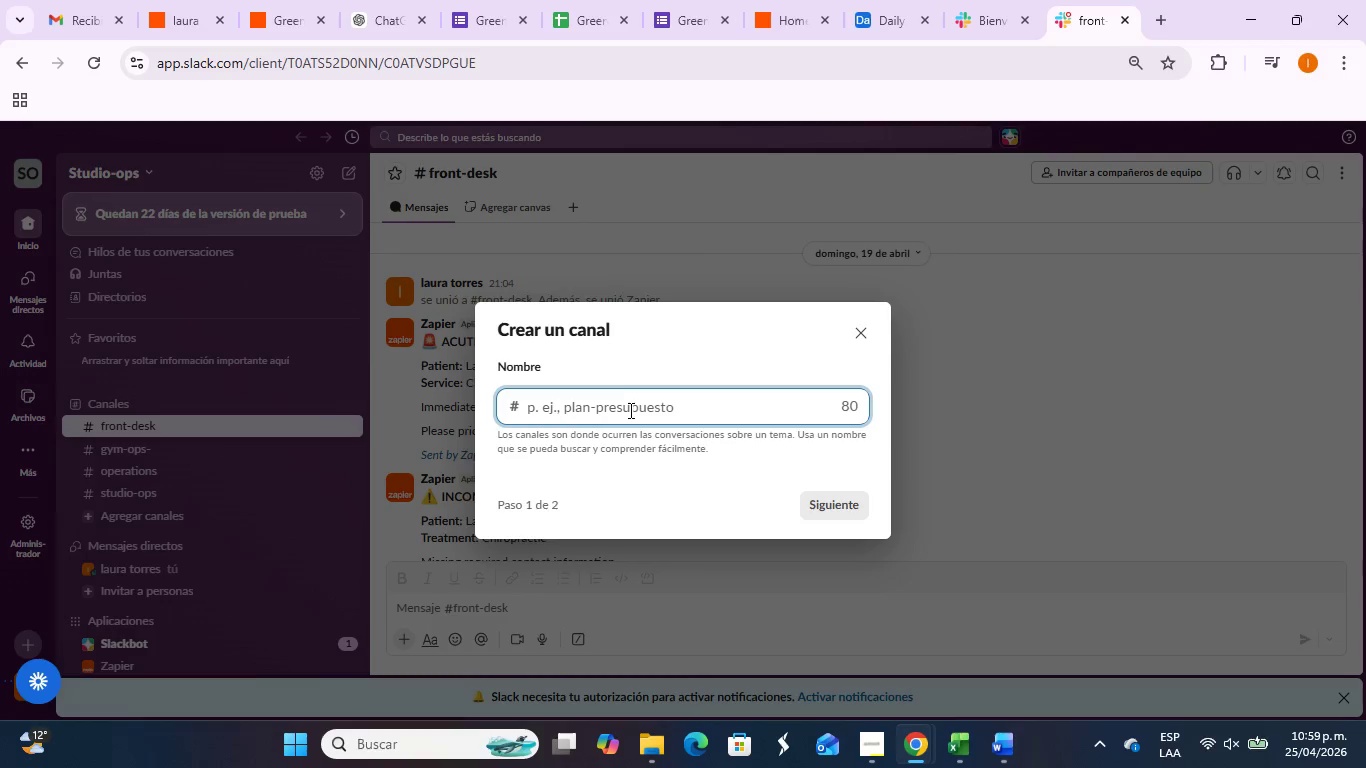 
hold_key(key=ControlLeft, duration=0.39)
 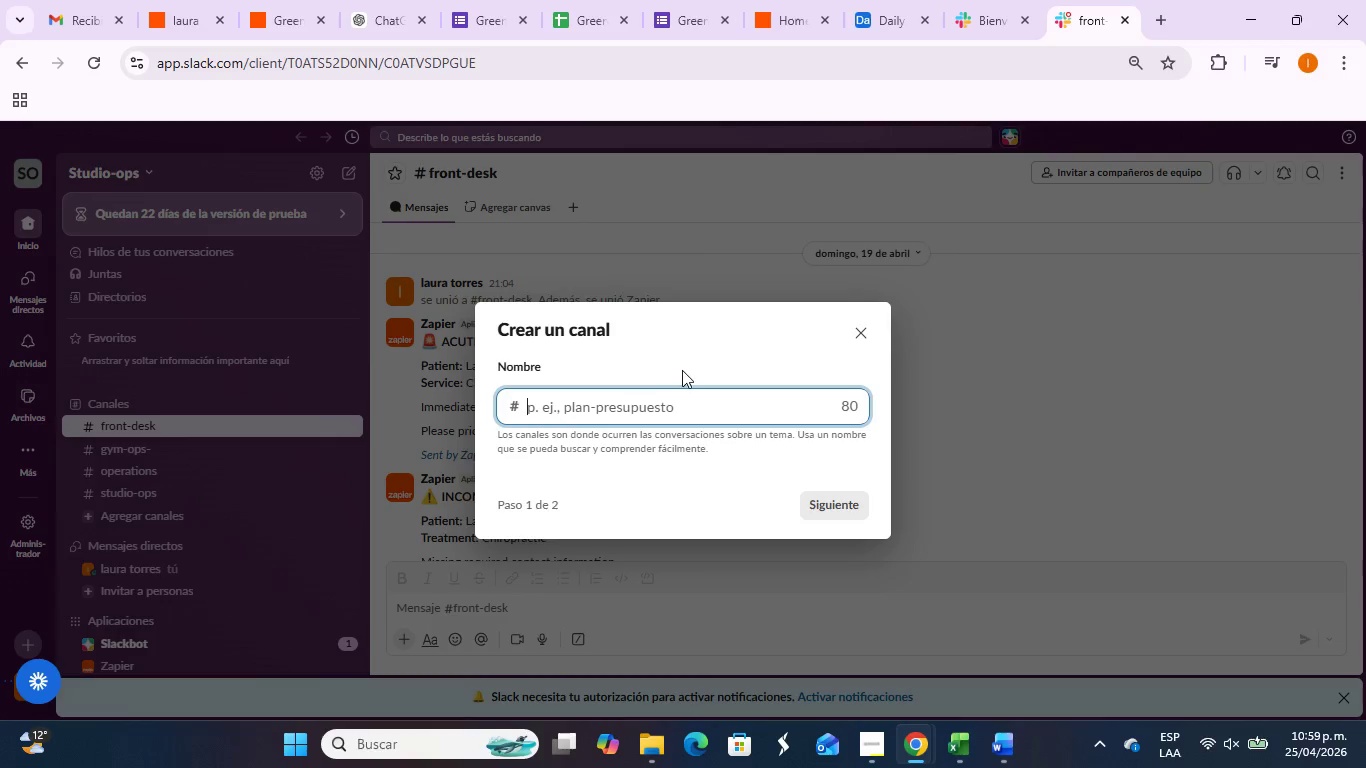 
key(Control+V)
 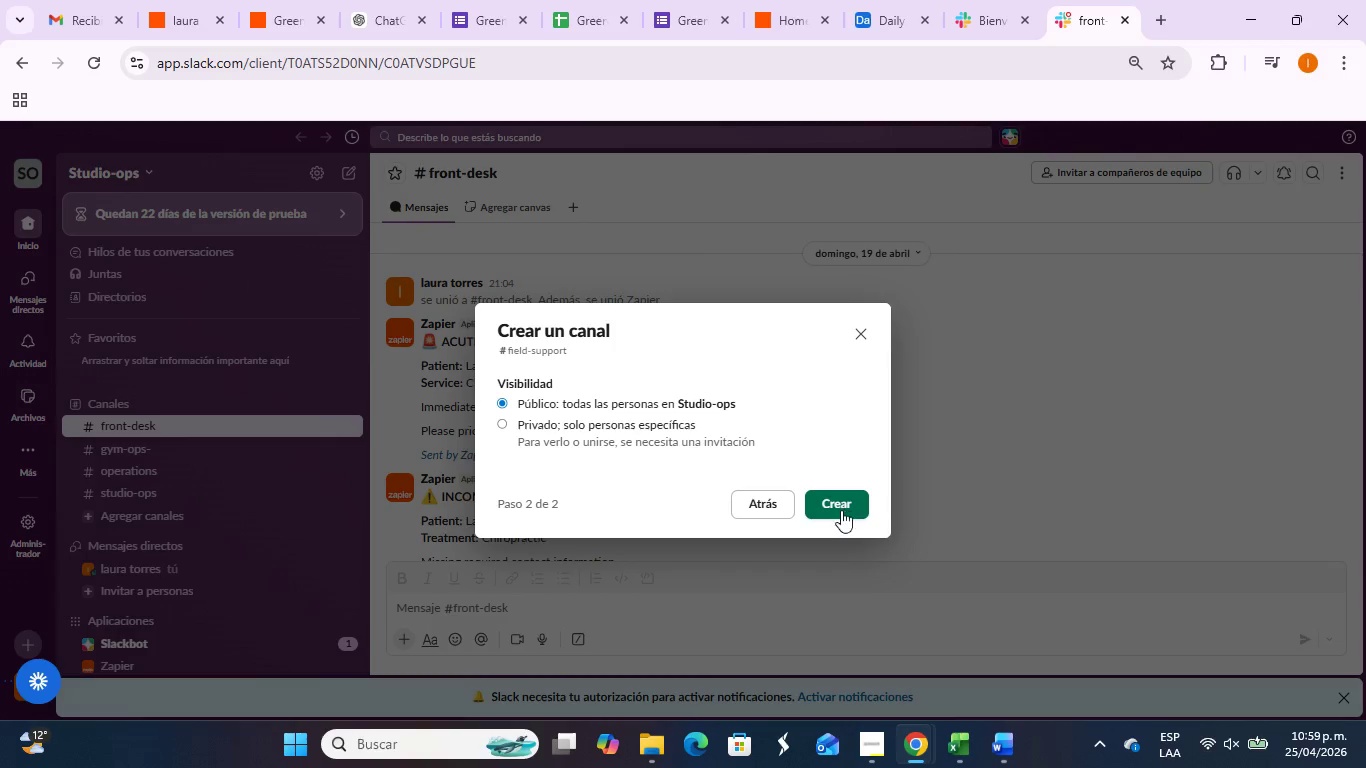 
left_click([840, 508])
 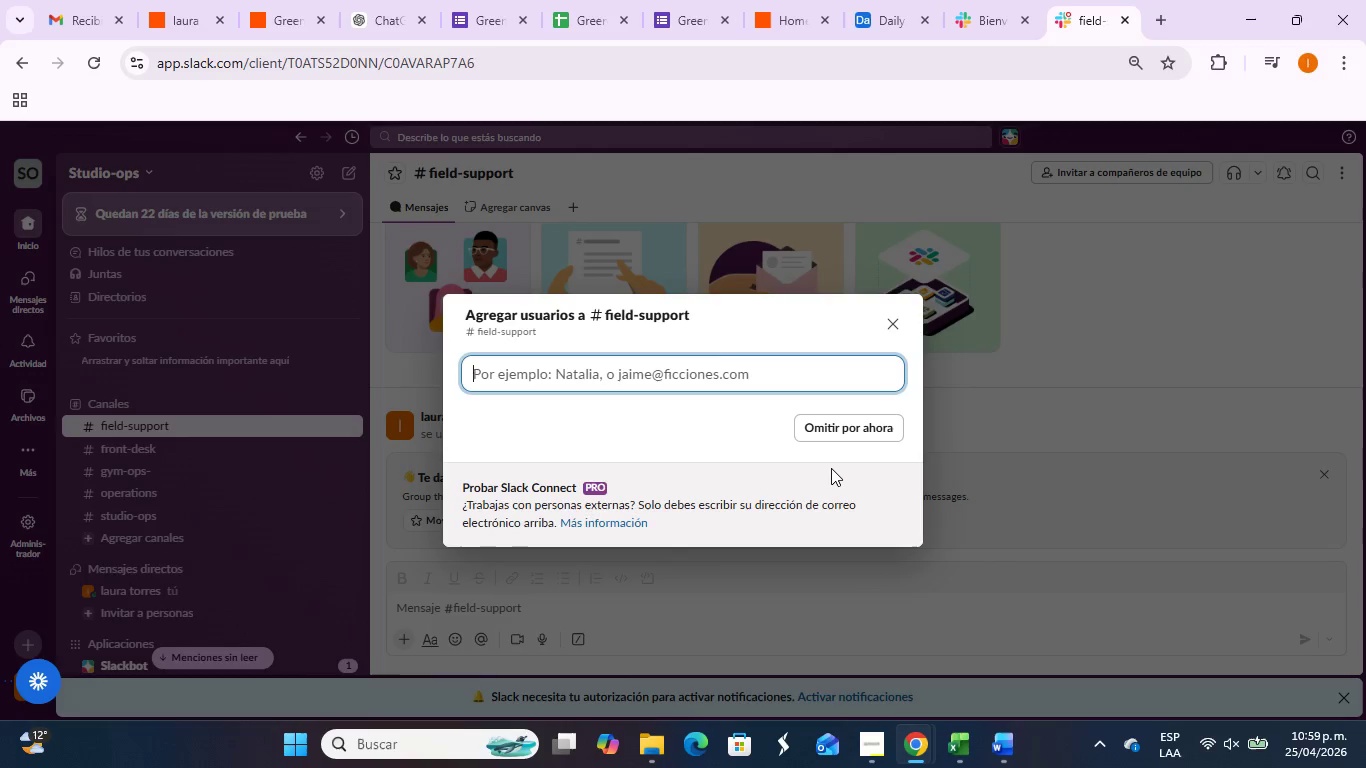 
wait(13.05)
 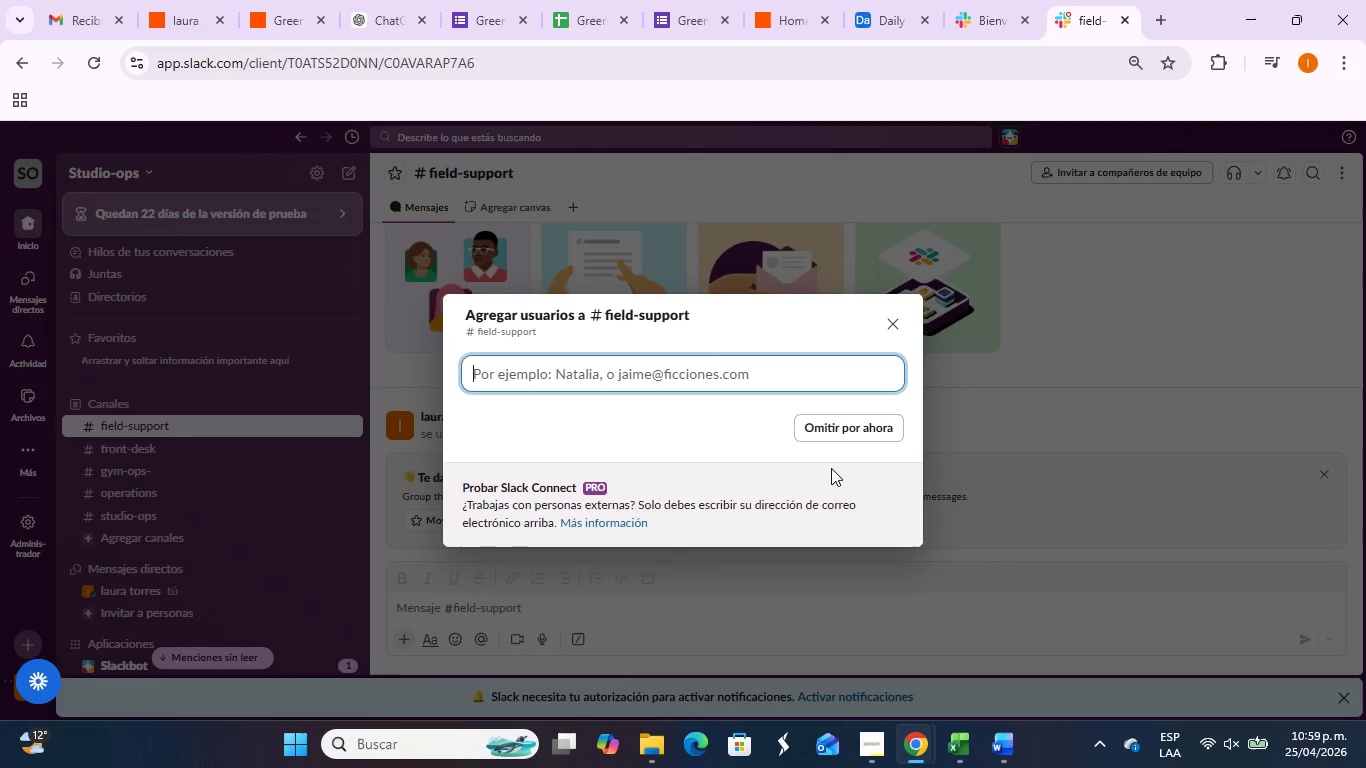 
left_click([1046, 670])
 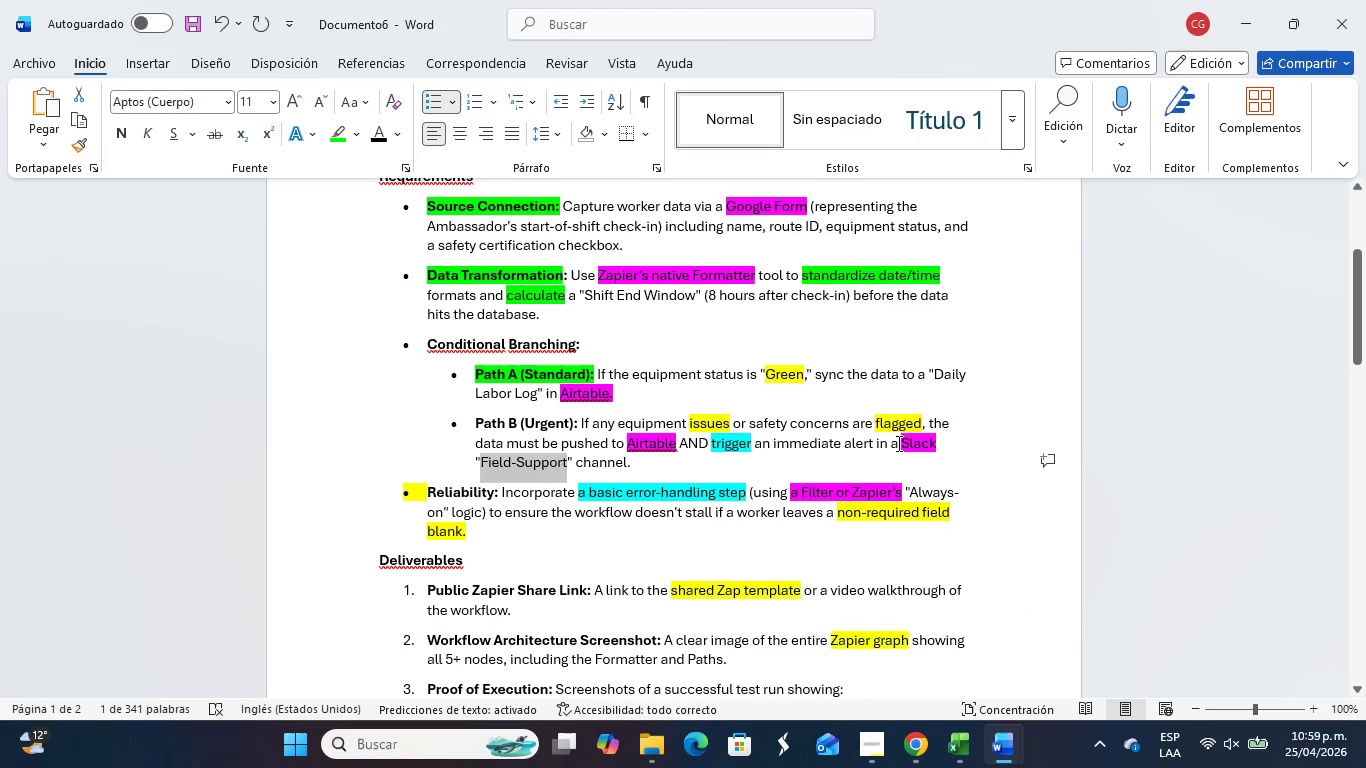 
key(Alt+Tab)
 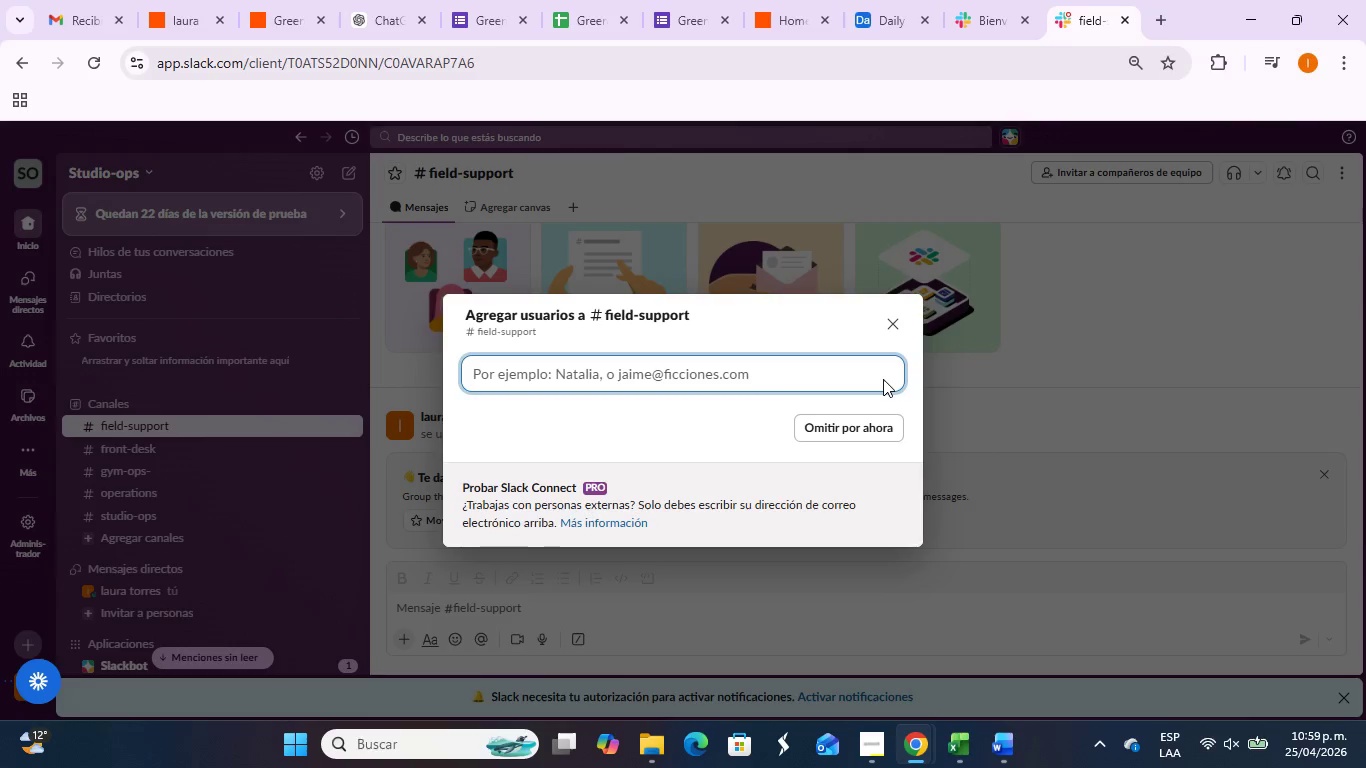 
wait(5.83)
 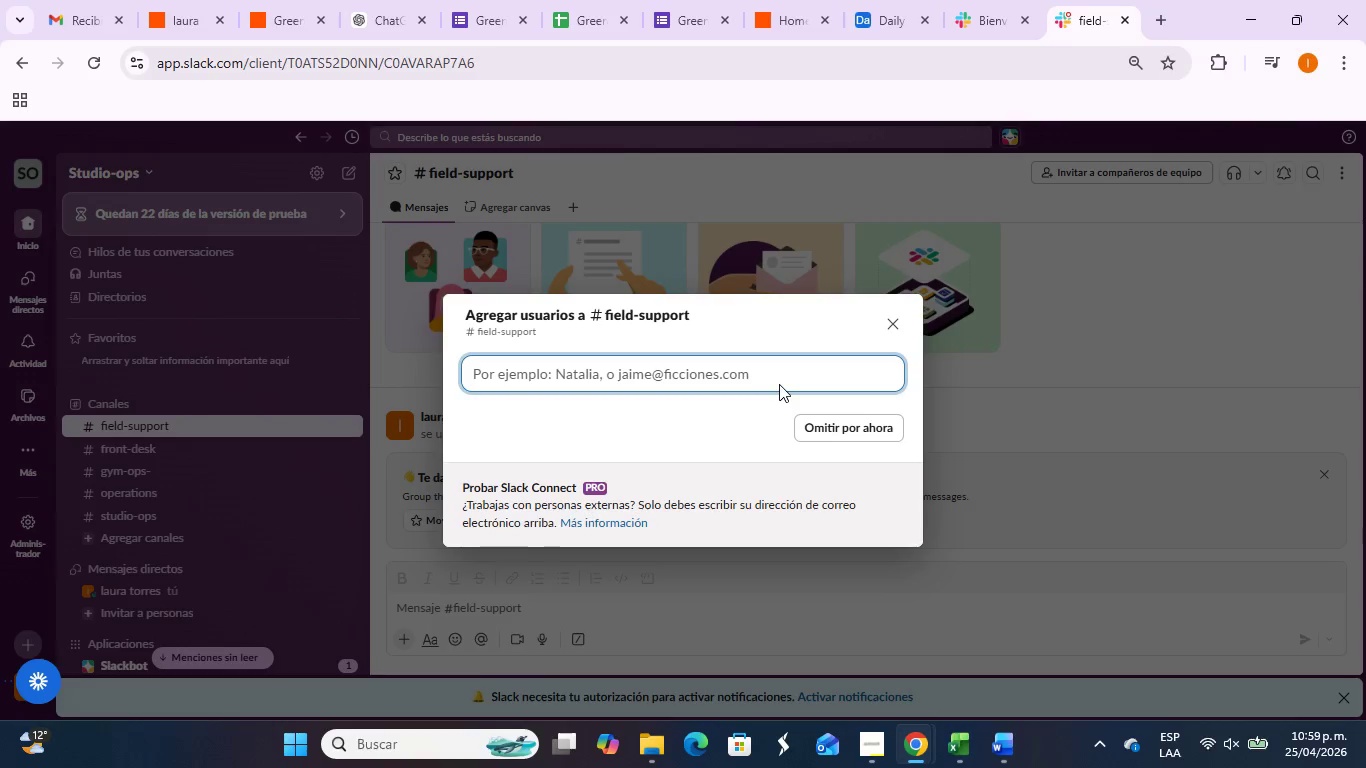 
left_click([889, 323])
 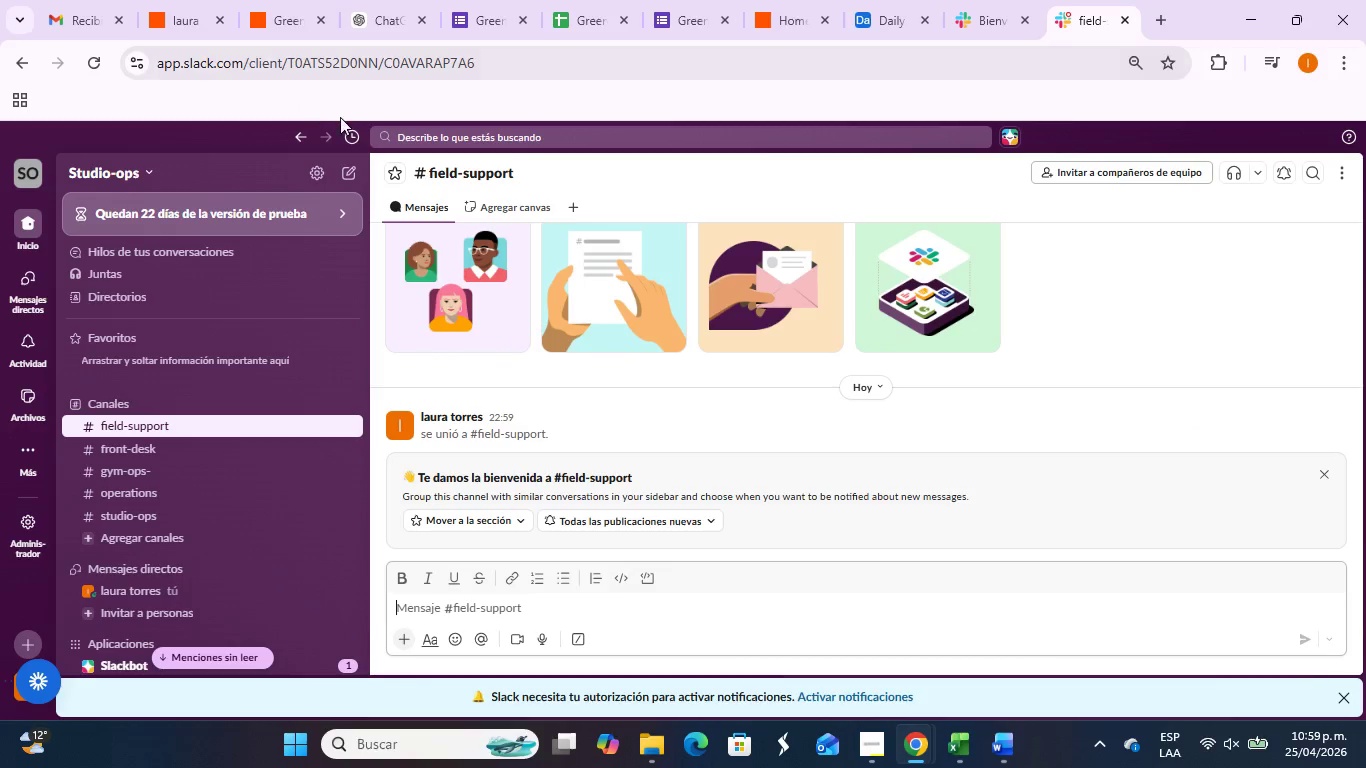 
left_click([283, 15])
 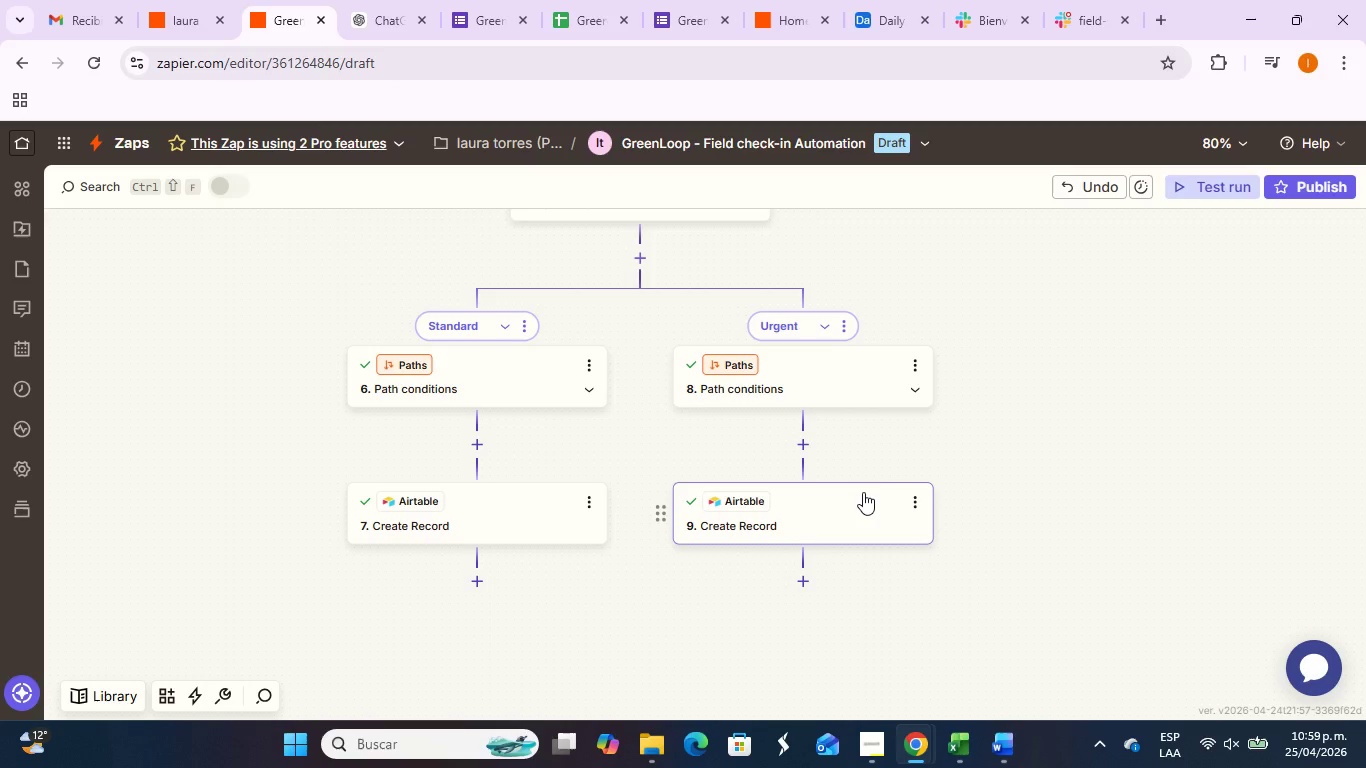 
mouse_move([816, 473])
 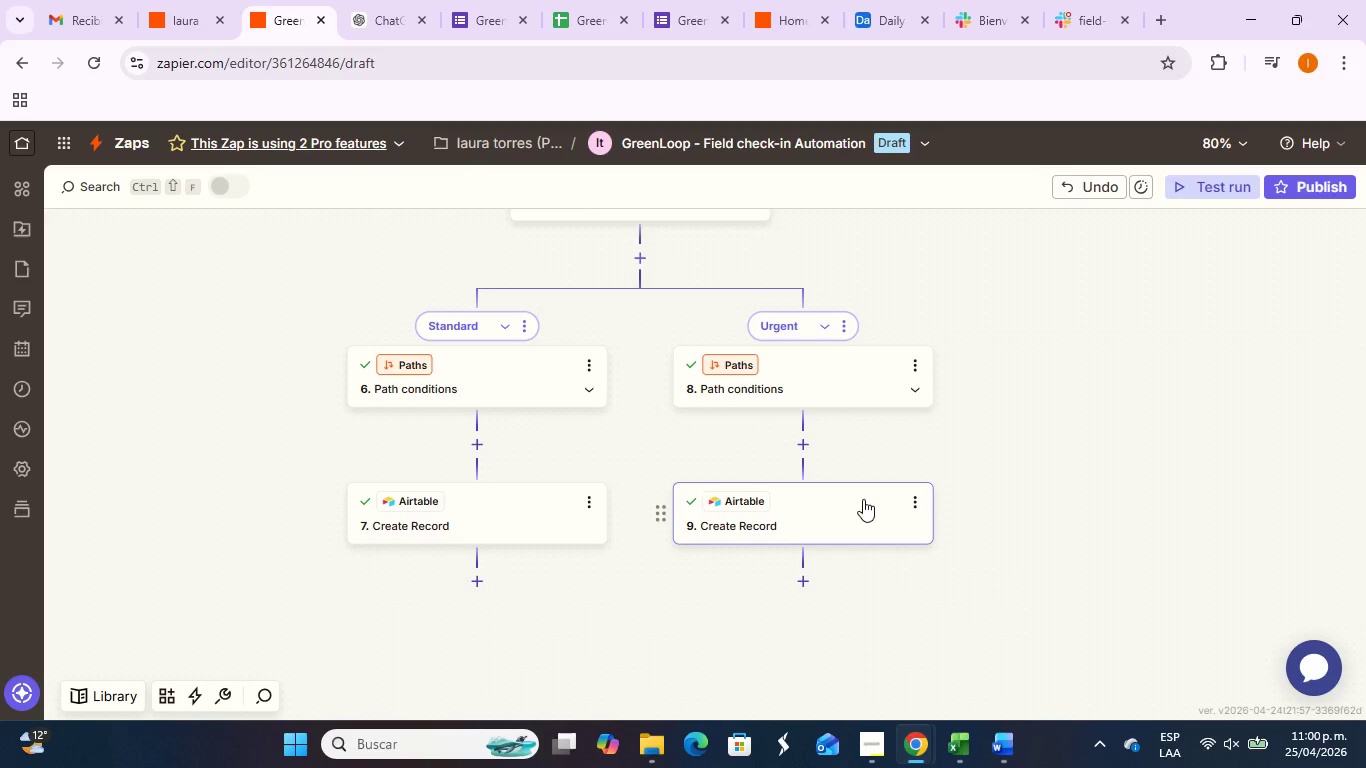 
wait(14.93)
 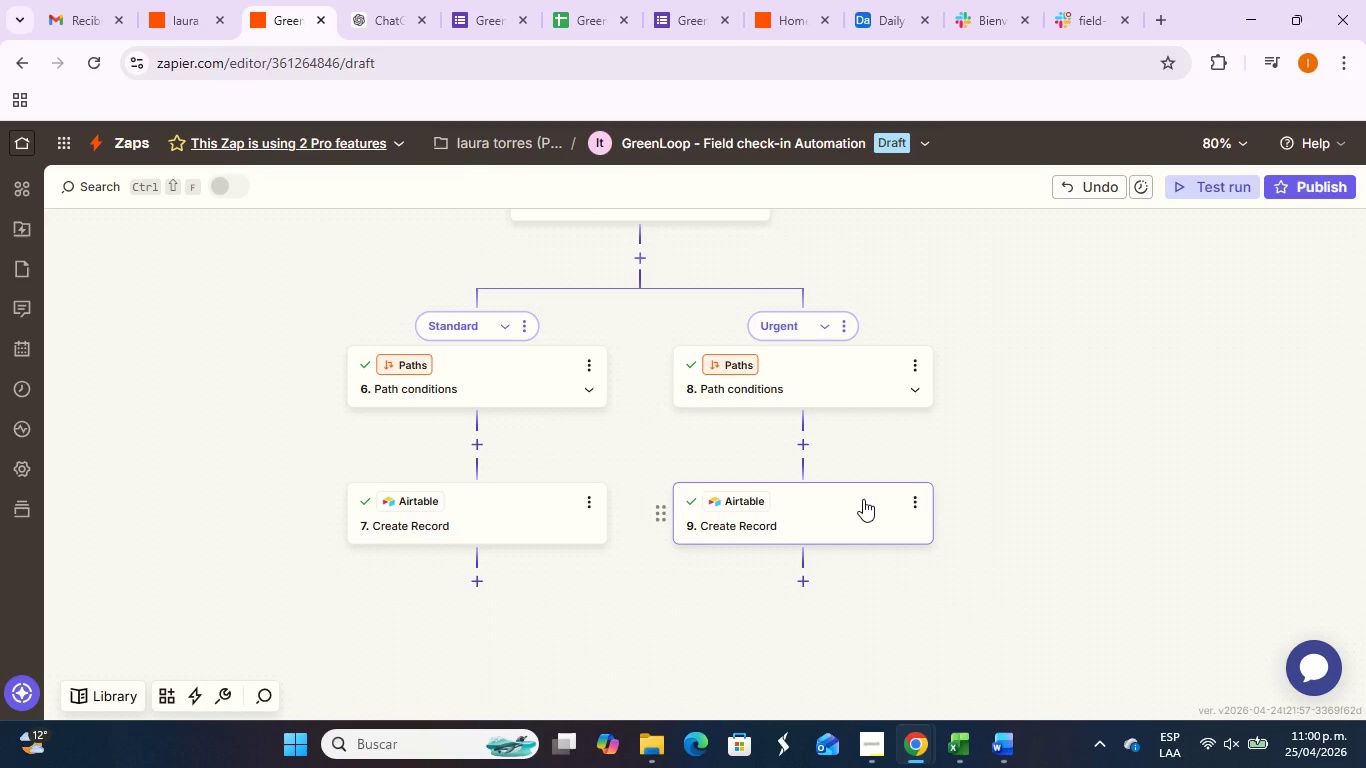 
key(Space)
 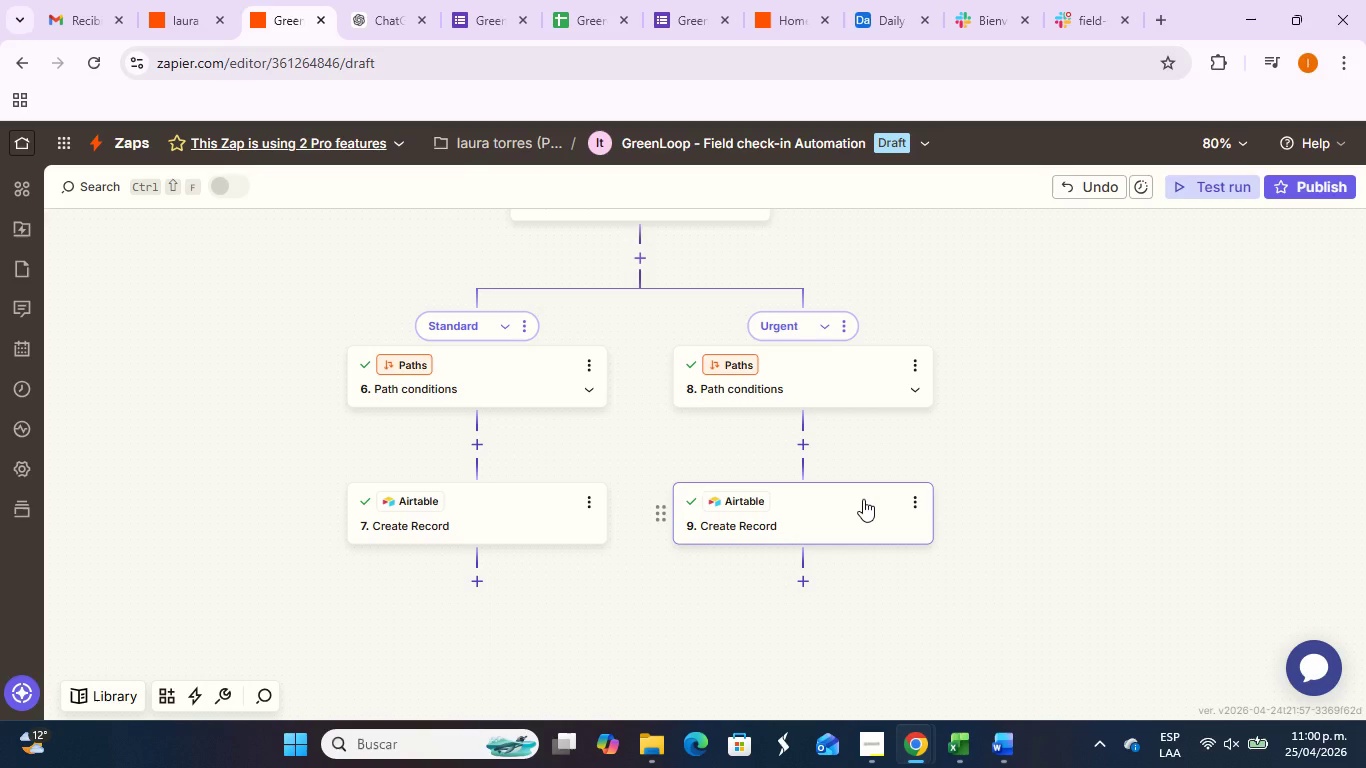 
key(Alt+Tab)